 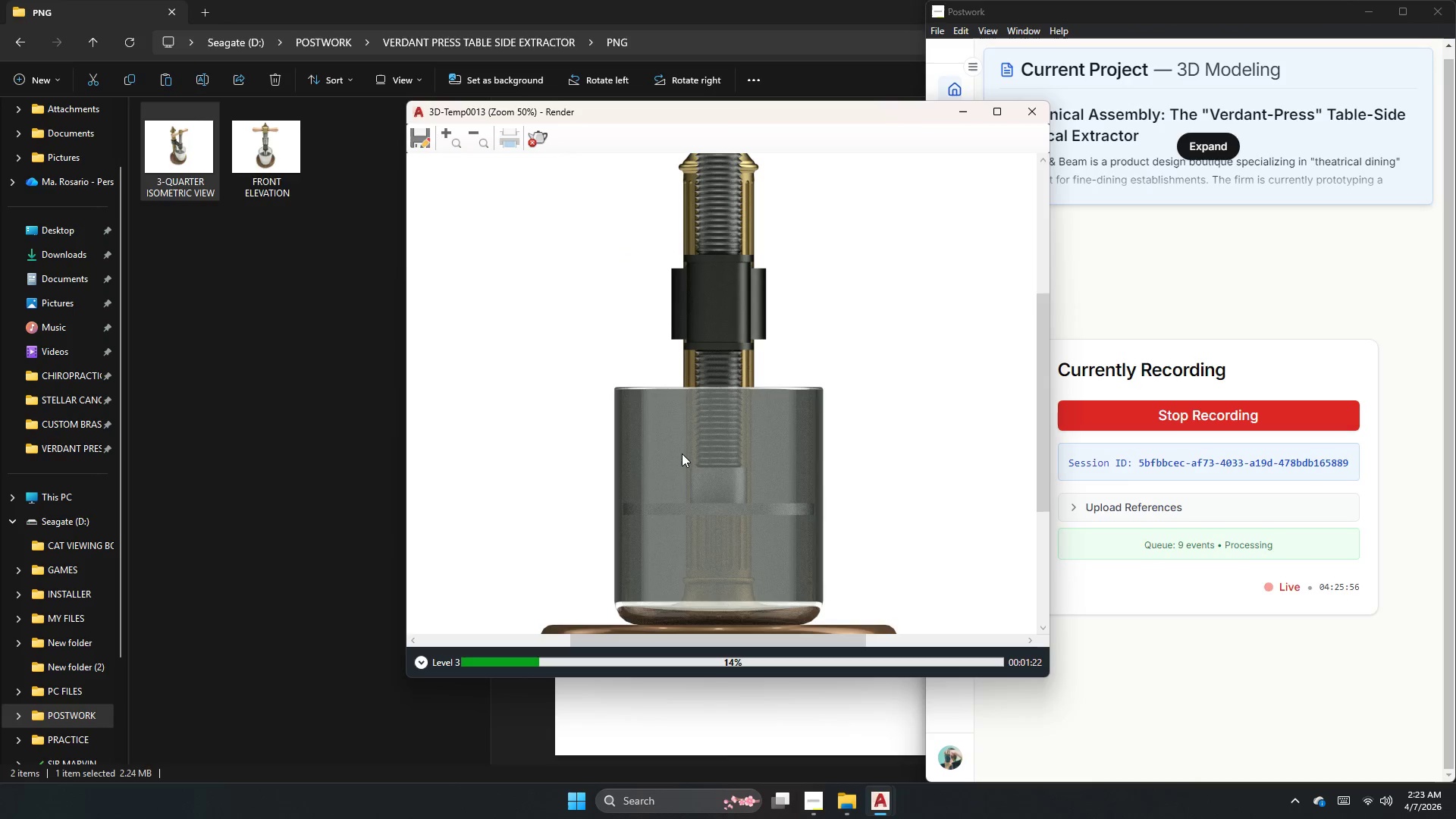 
scroll: coordinate [725, 497], scroll_direction: up, amount: 1.0
 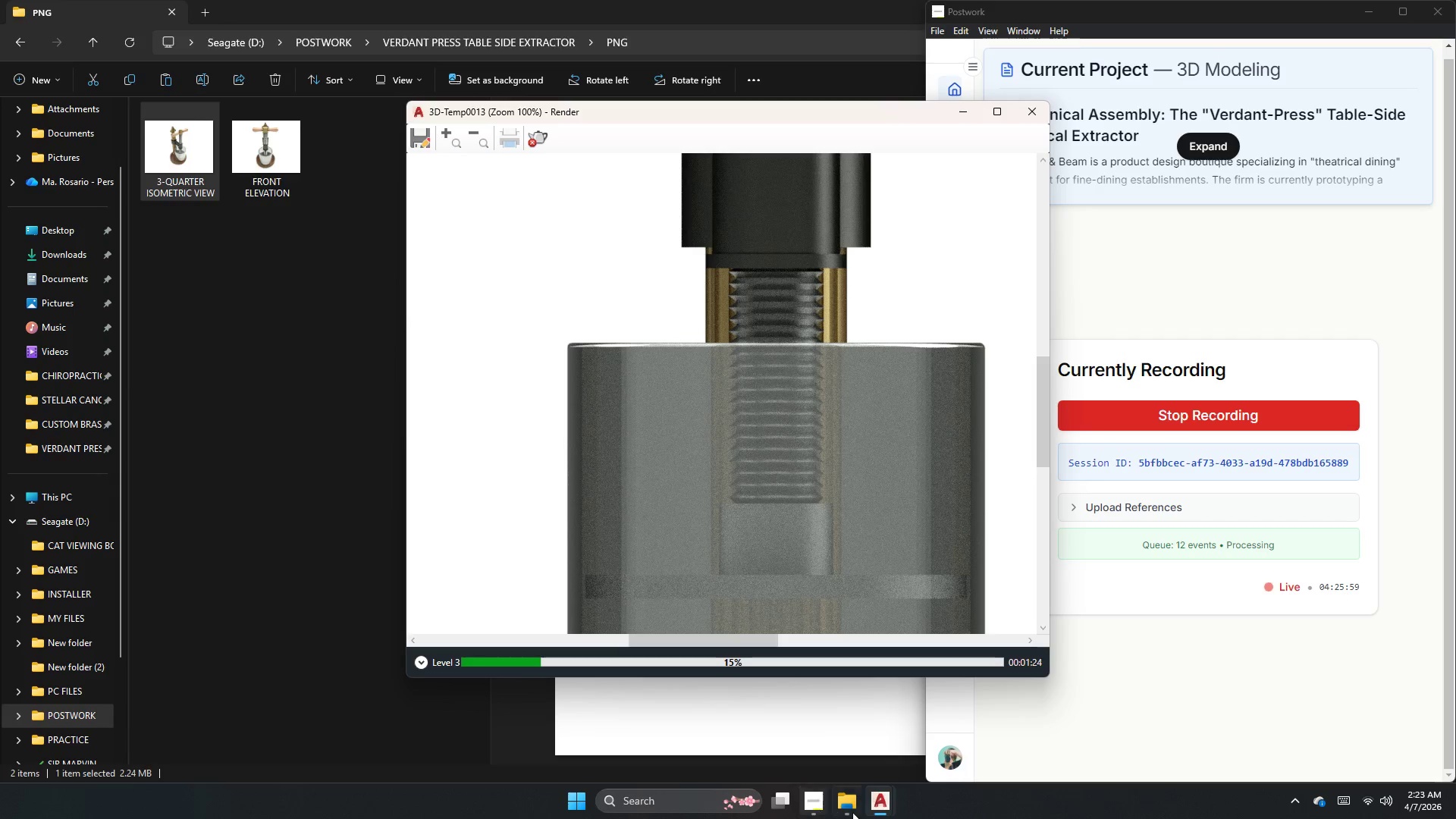 
left_click([880, 815])
 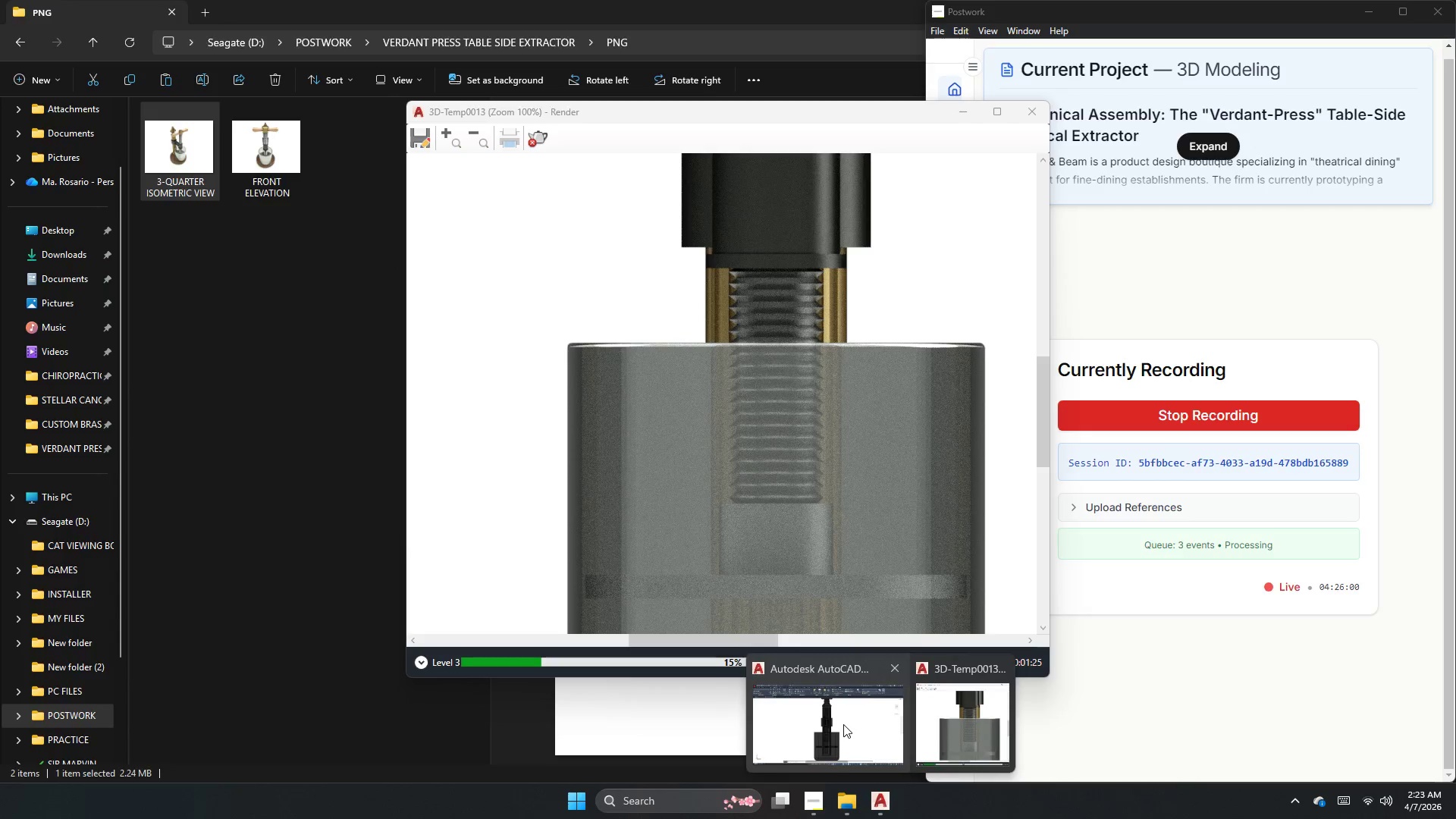 
left_click([843, 724])
 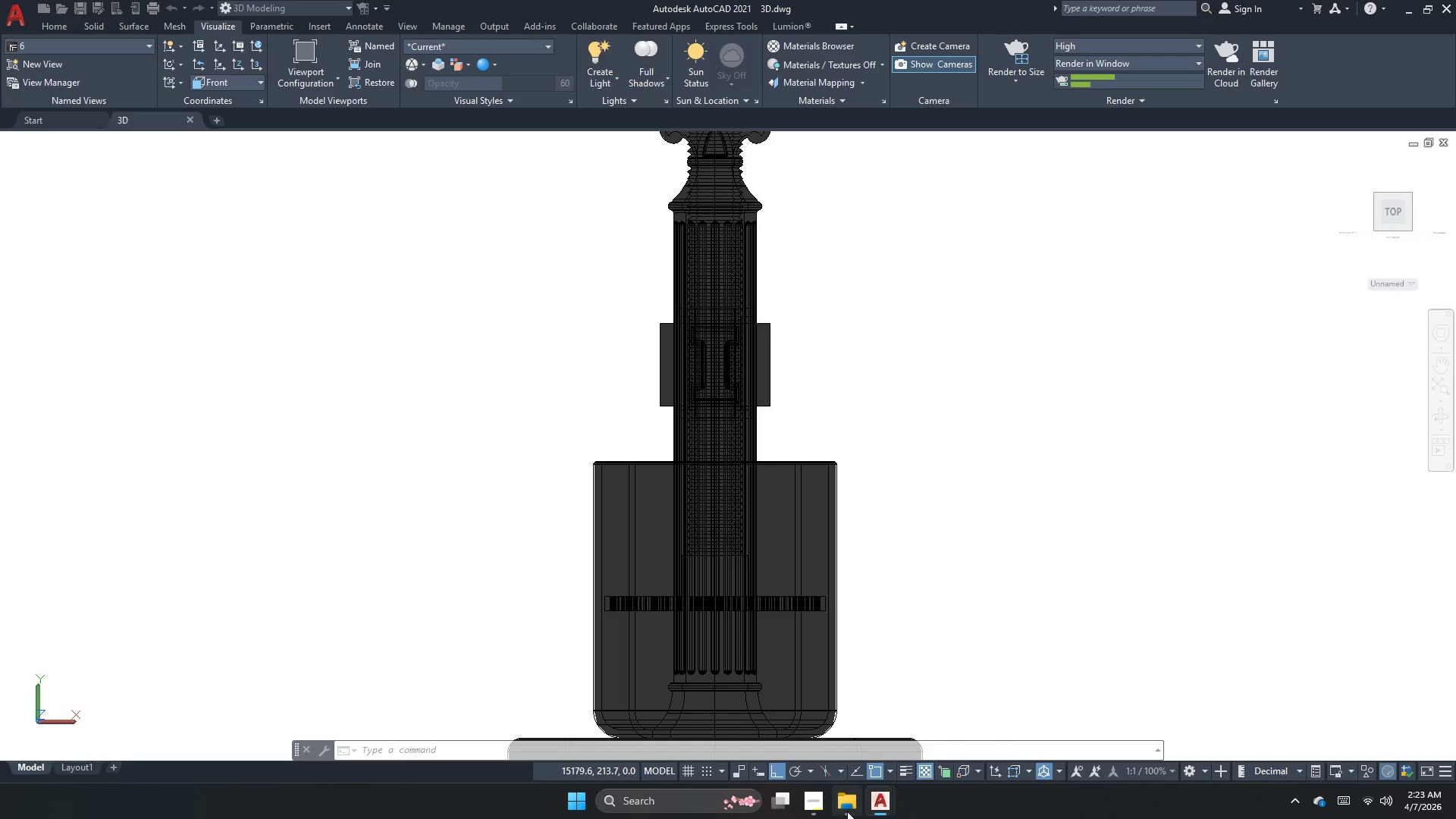 
left_click([862, 811])
 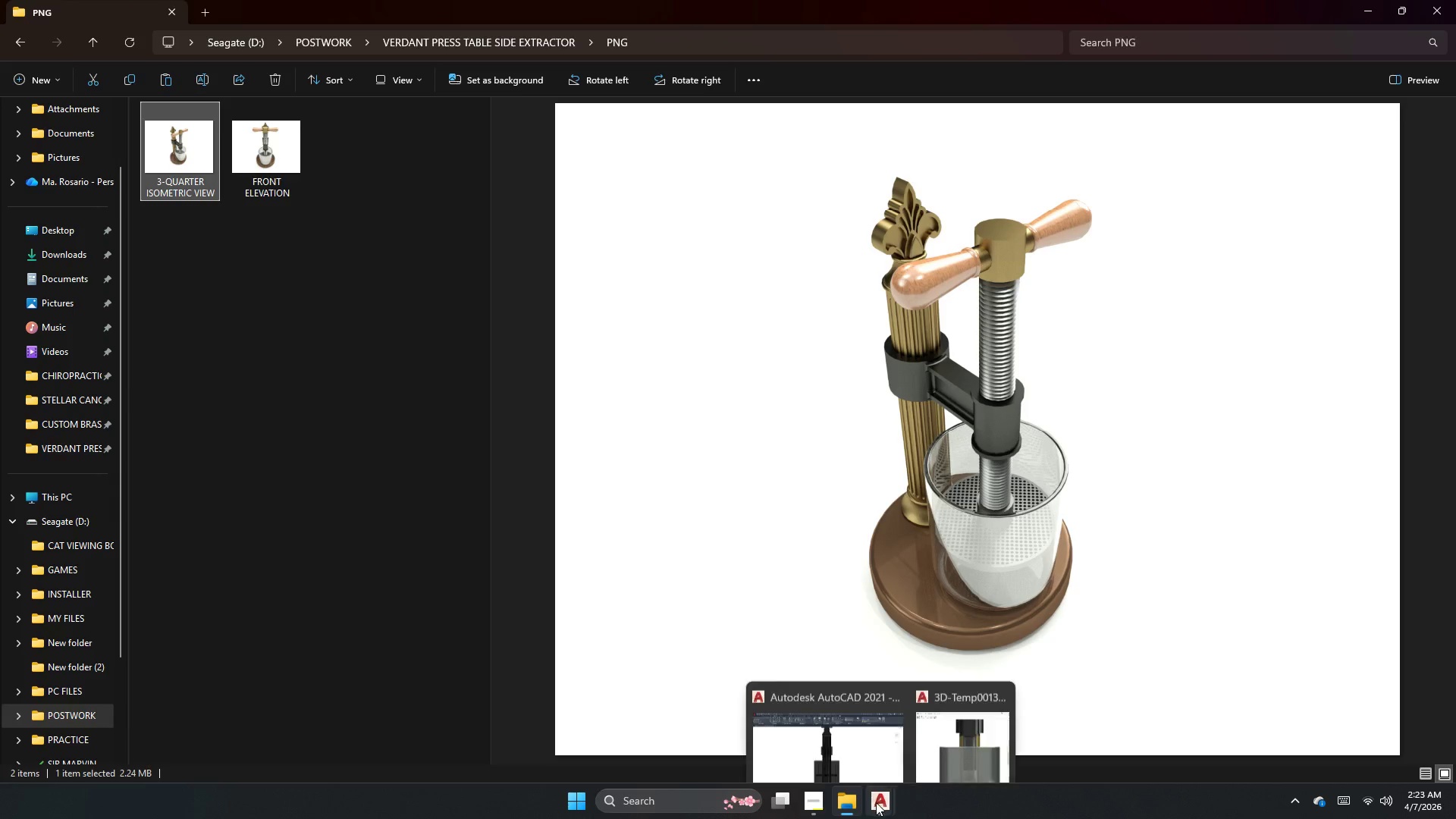 
left_click([876, 804])
 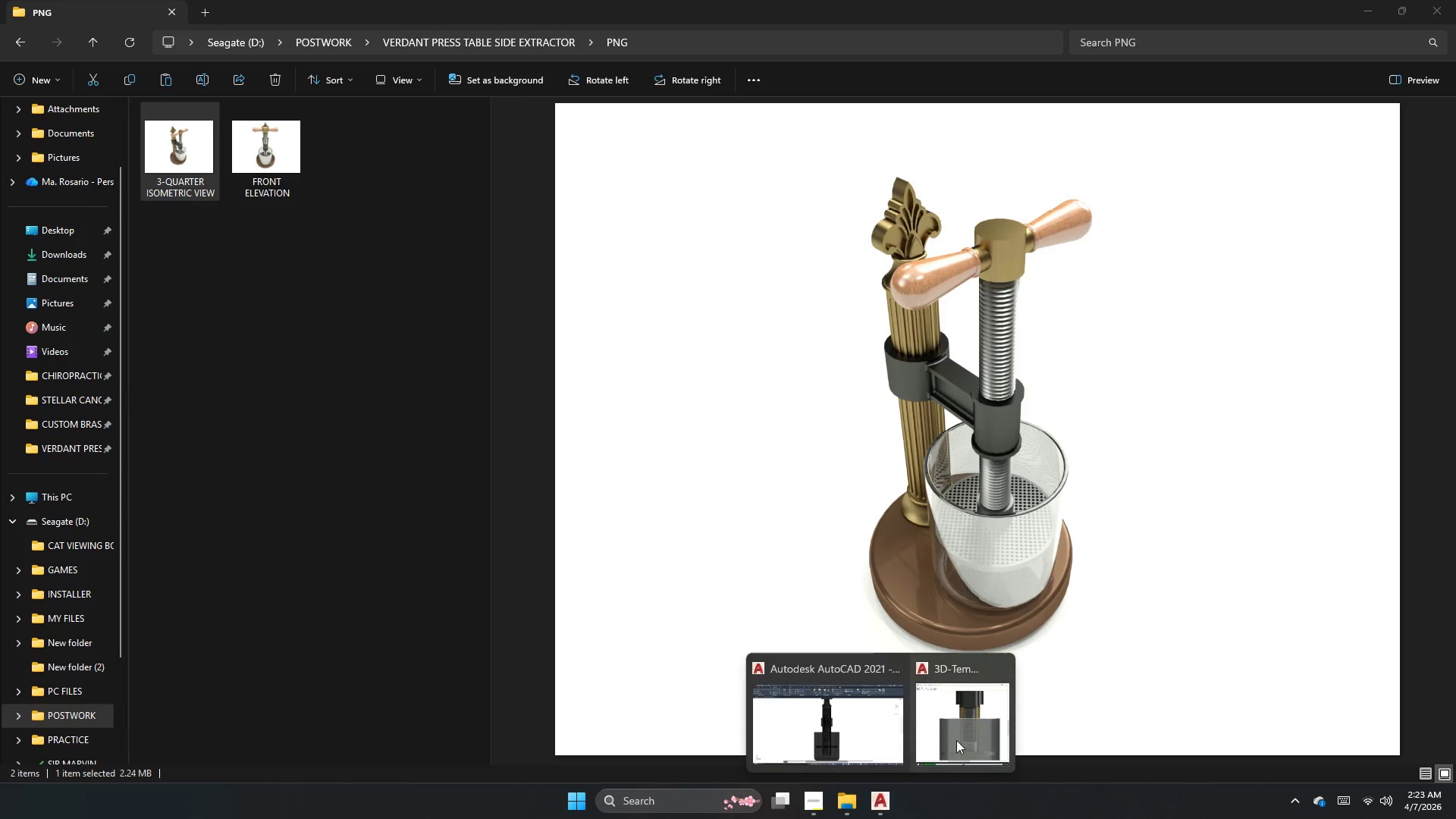 
left_click([960, 729])
 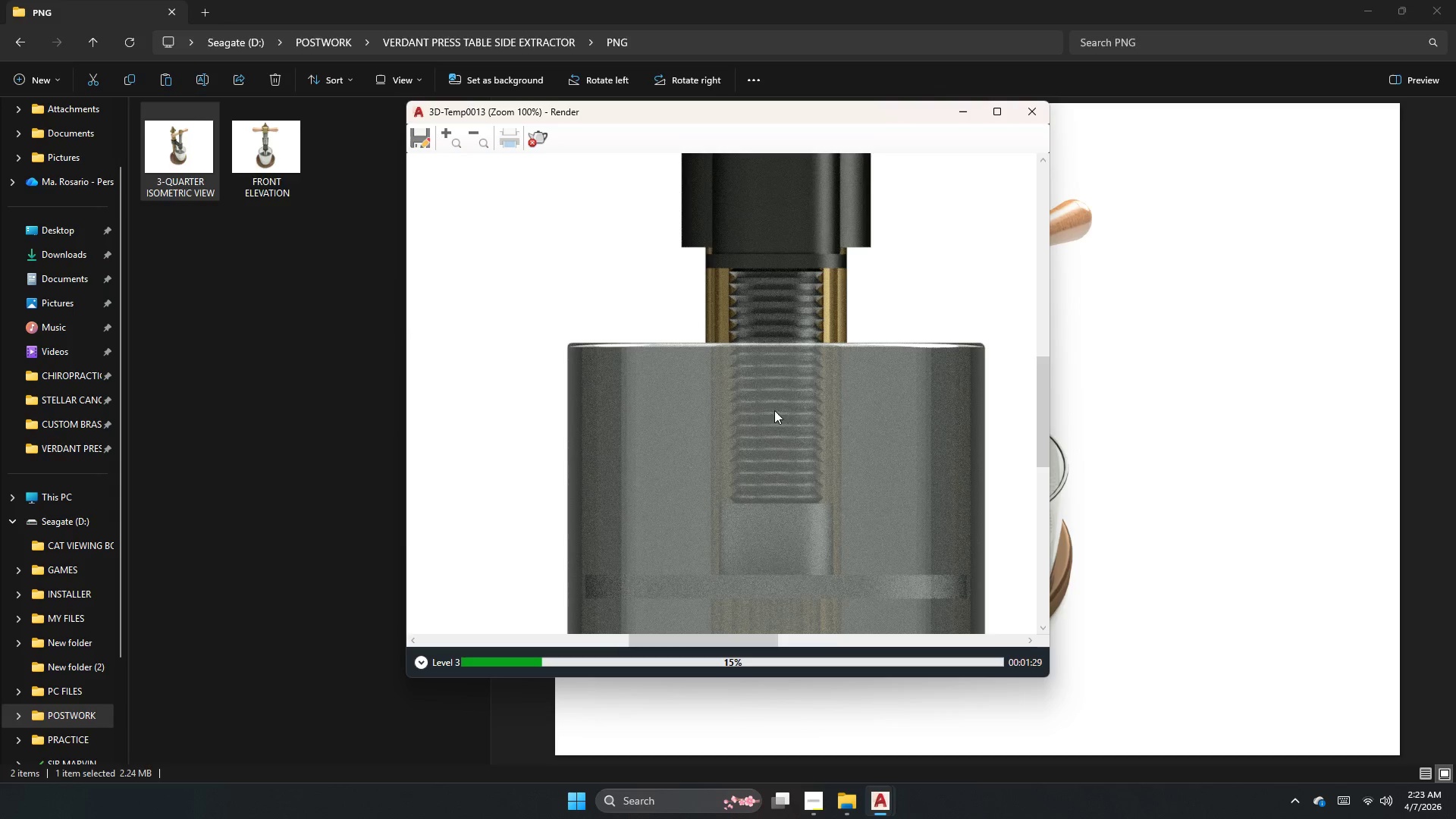 
scroll: coordinate [701, 441], scroll_direction: down, amount: 1.0